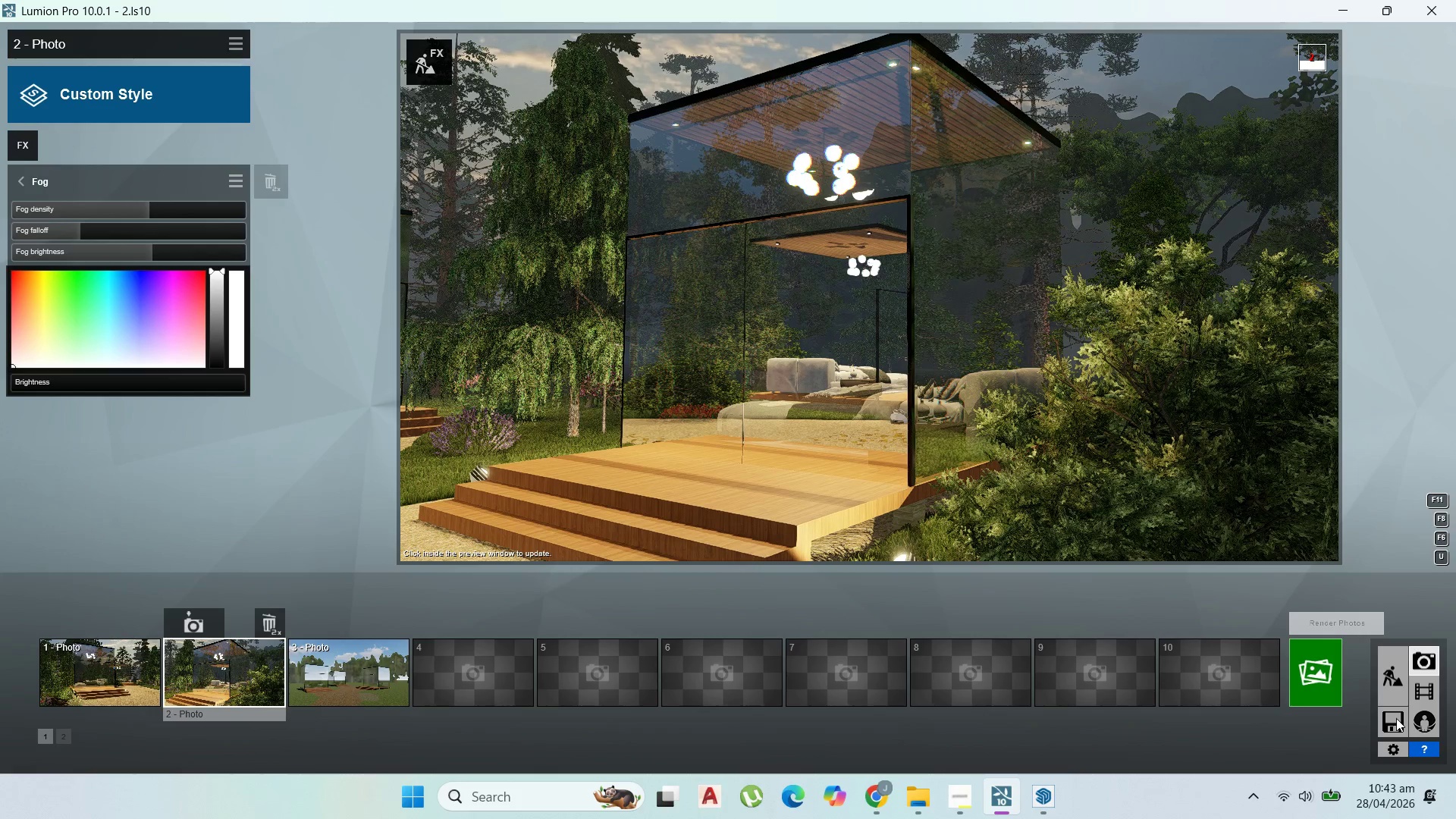 
triple_click([1396, 718])
 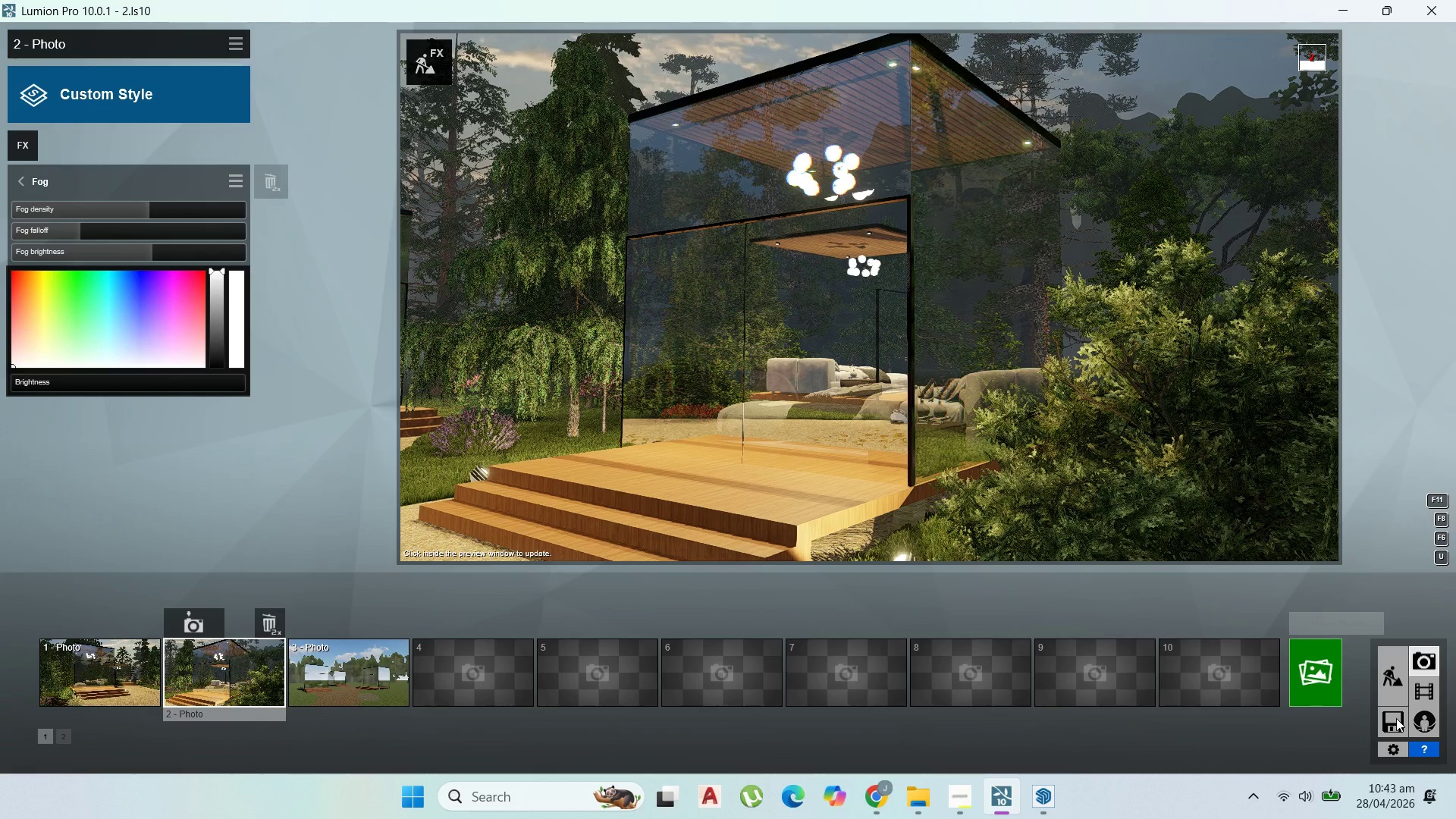 
triple_click([1396, 718])
 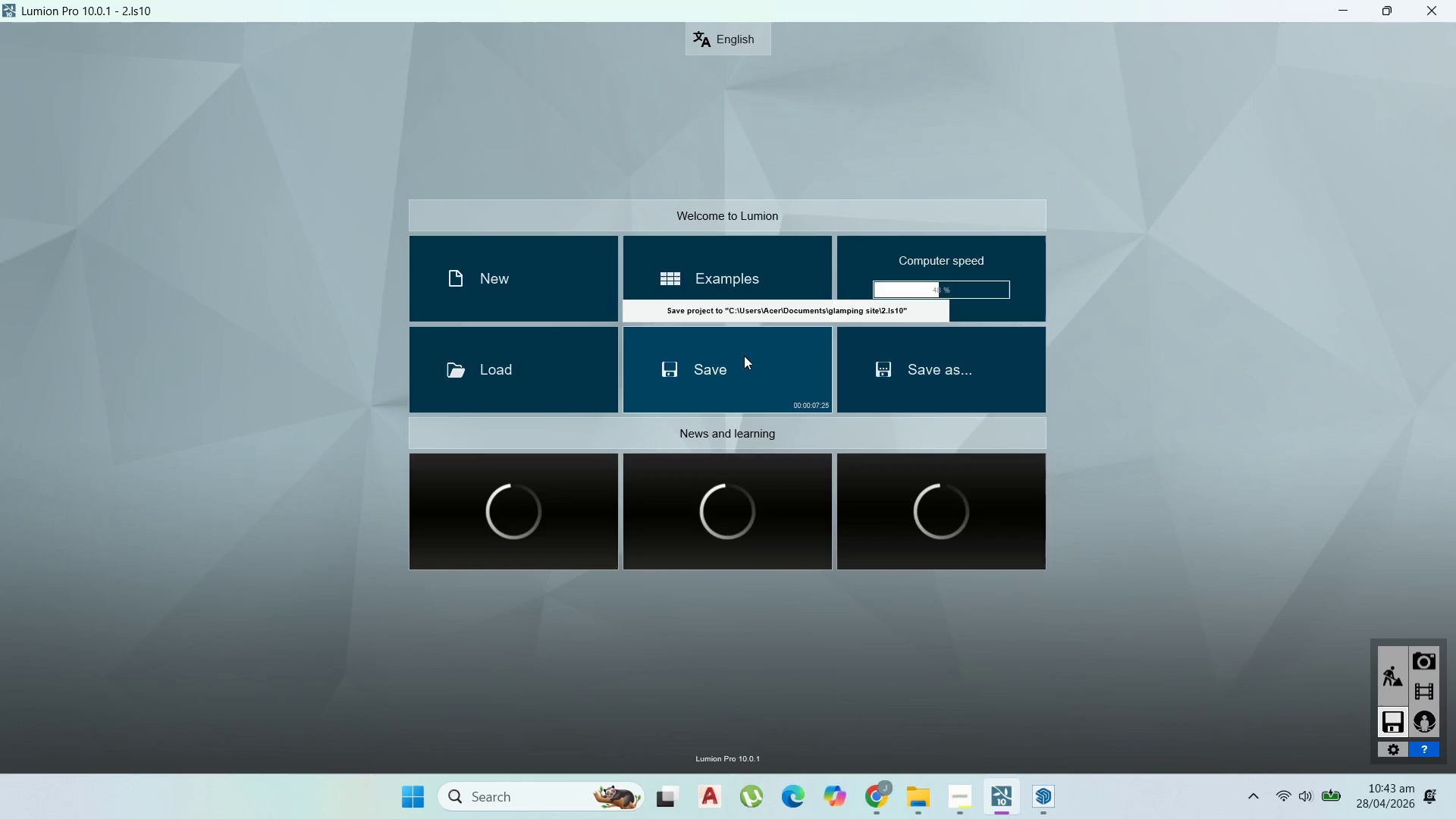 
left_click([963, 802])